 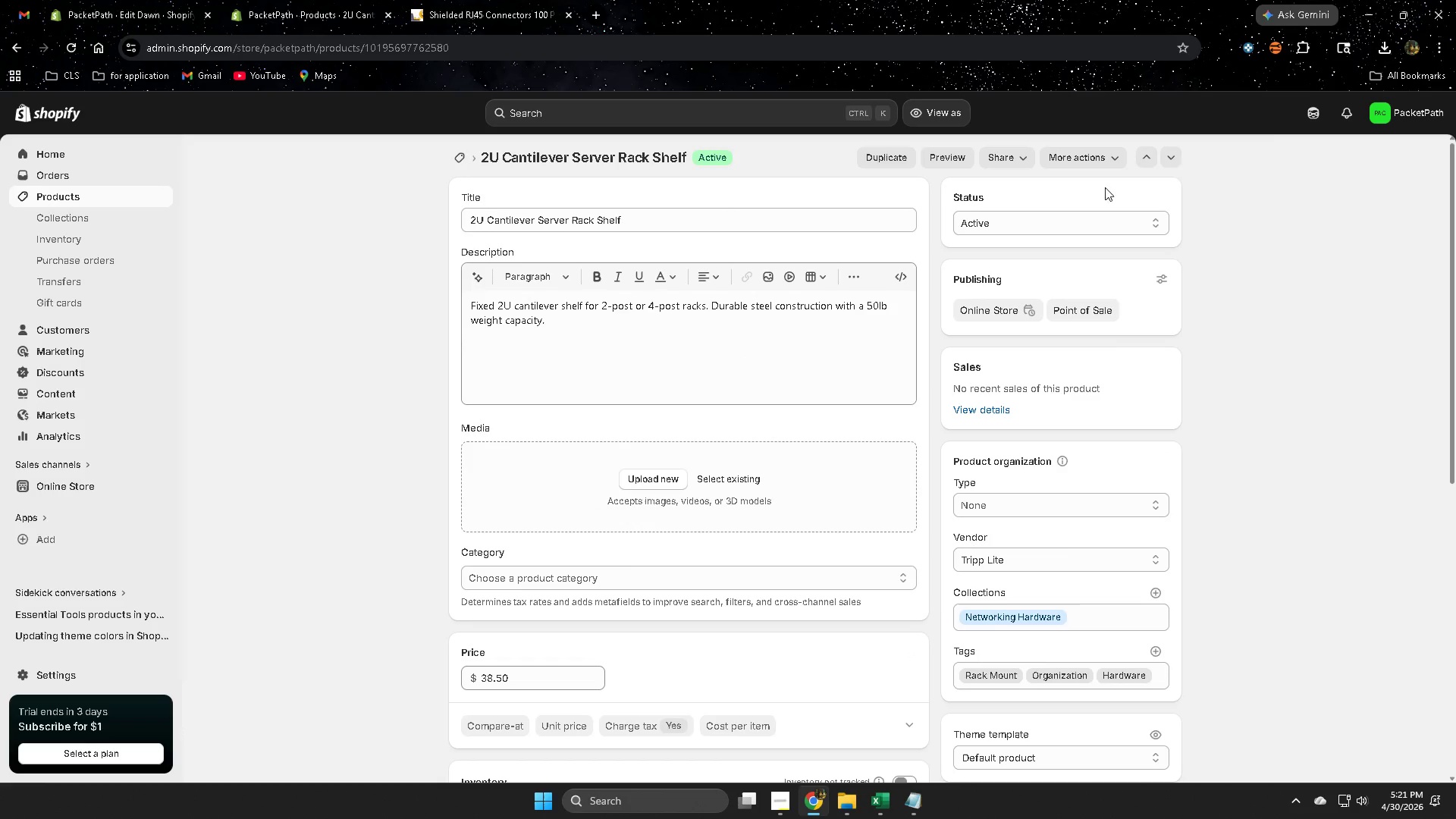 
left_click([1311, 113])
 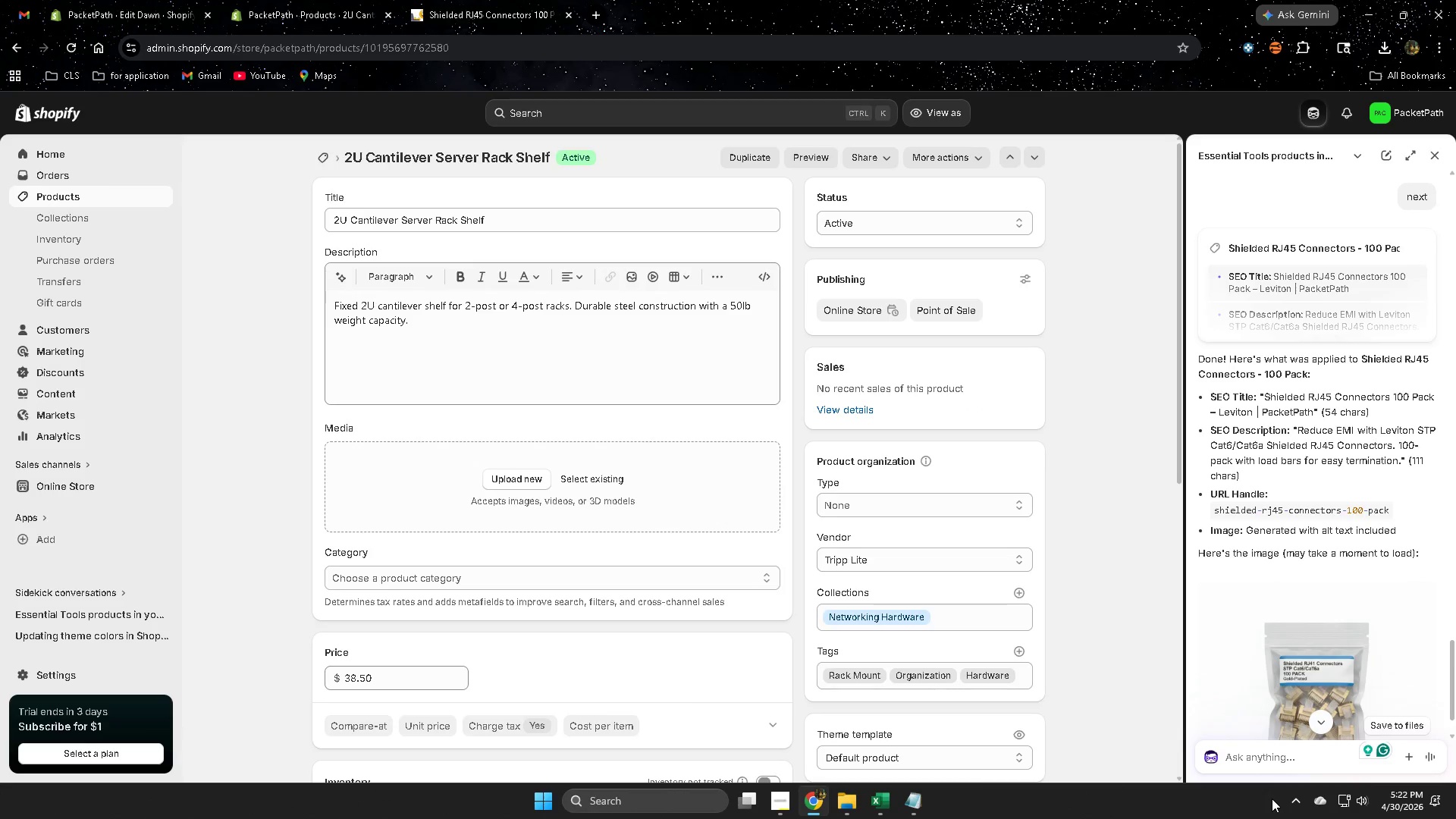 
type(next)
 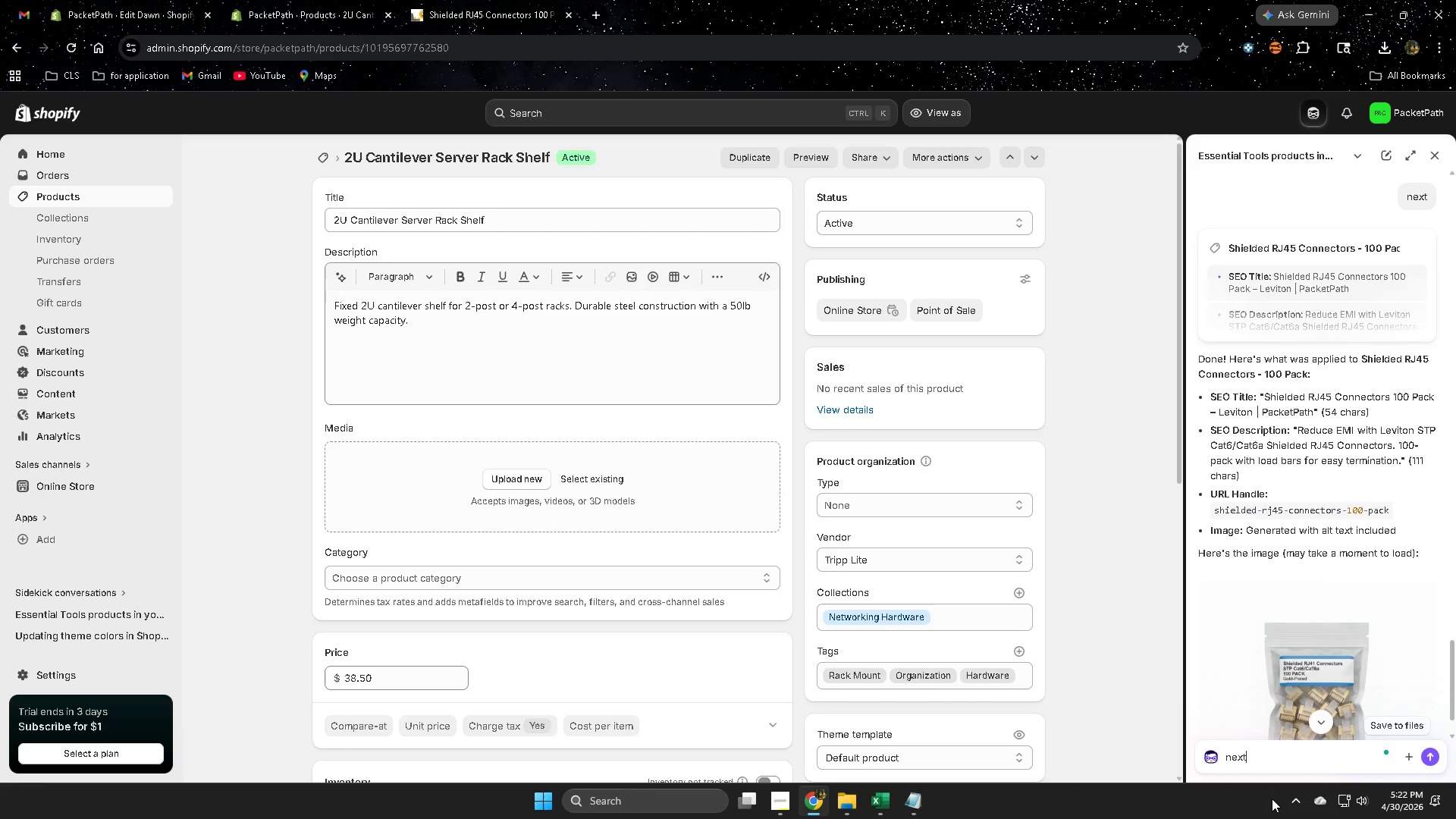 
key(Enter)
 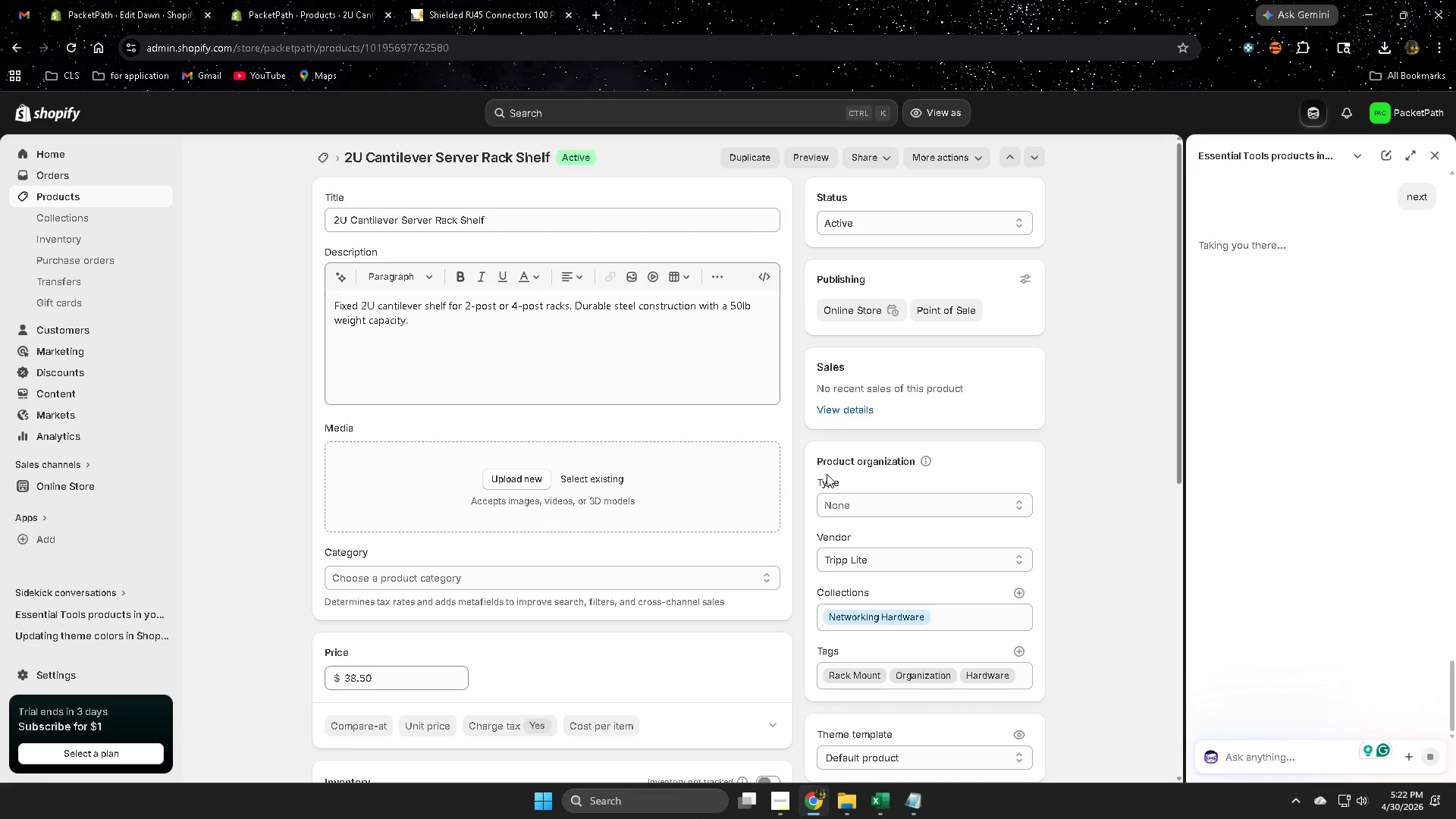 
scroll: coordinate [1072, 531], scroll_direction: down, amount: 2.0
 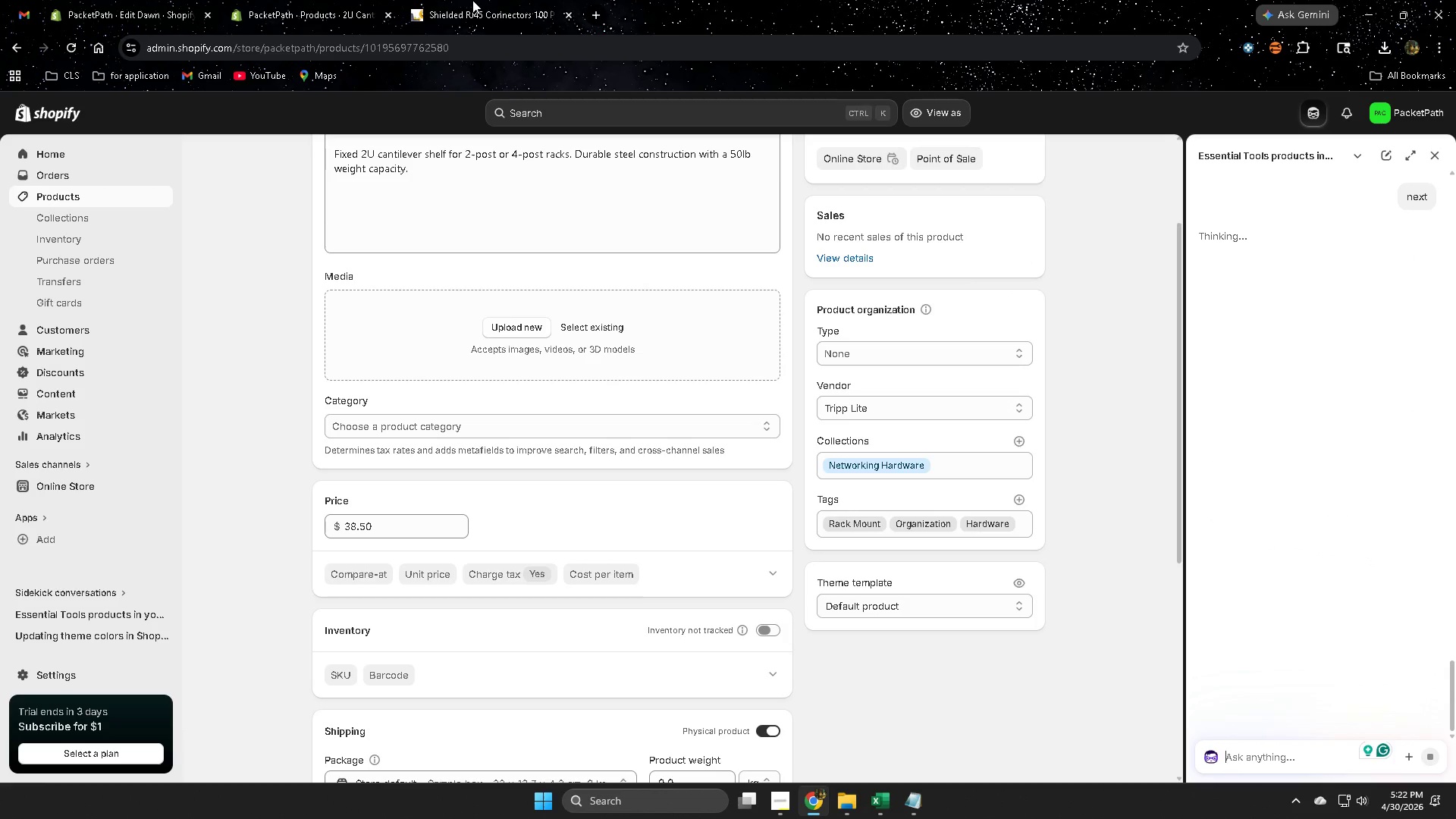 
left_click([777, 797])